 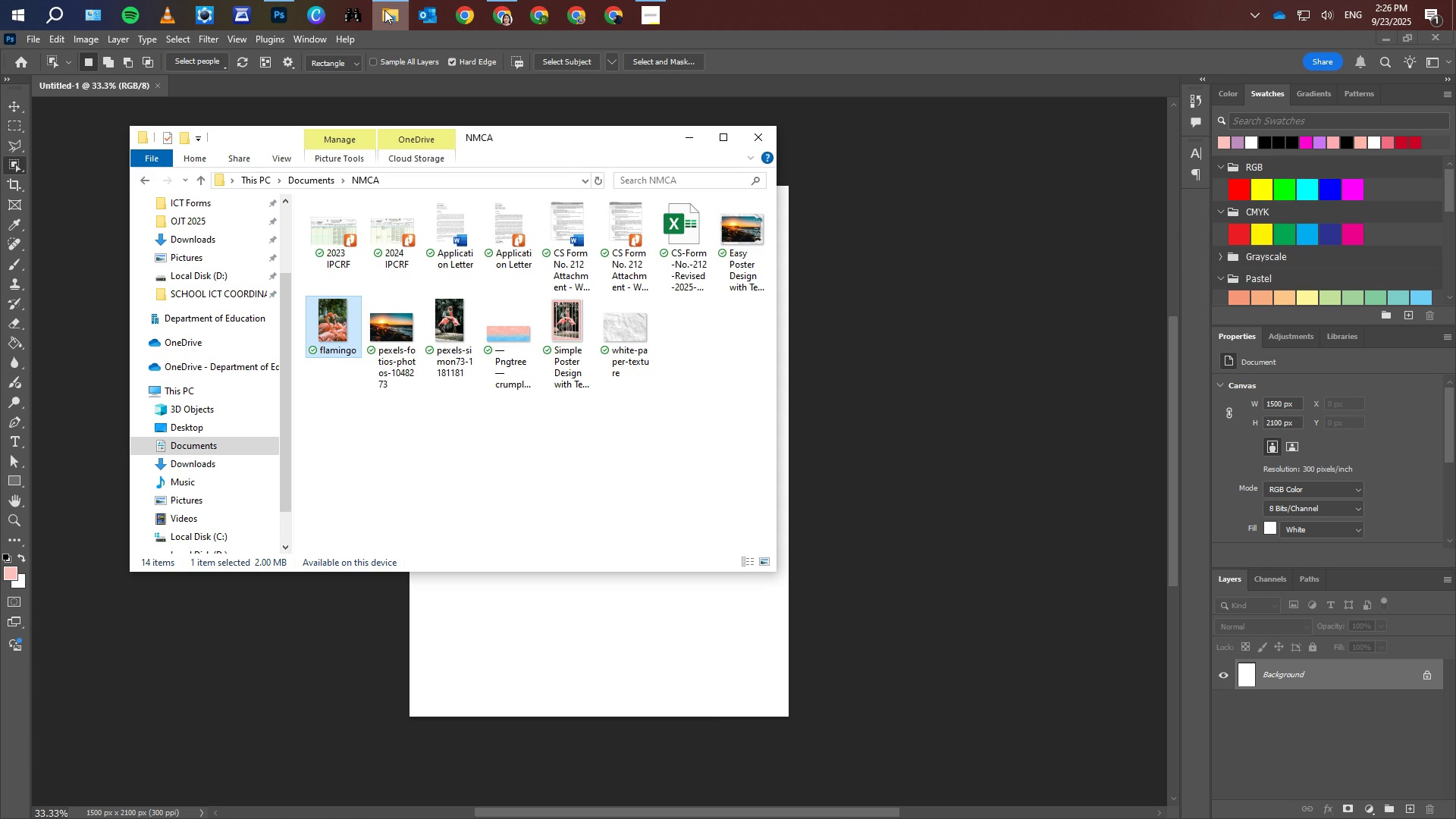 
scroll: coordinate [207, 492], scroll_direction: down, amount: 1.0
 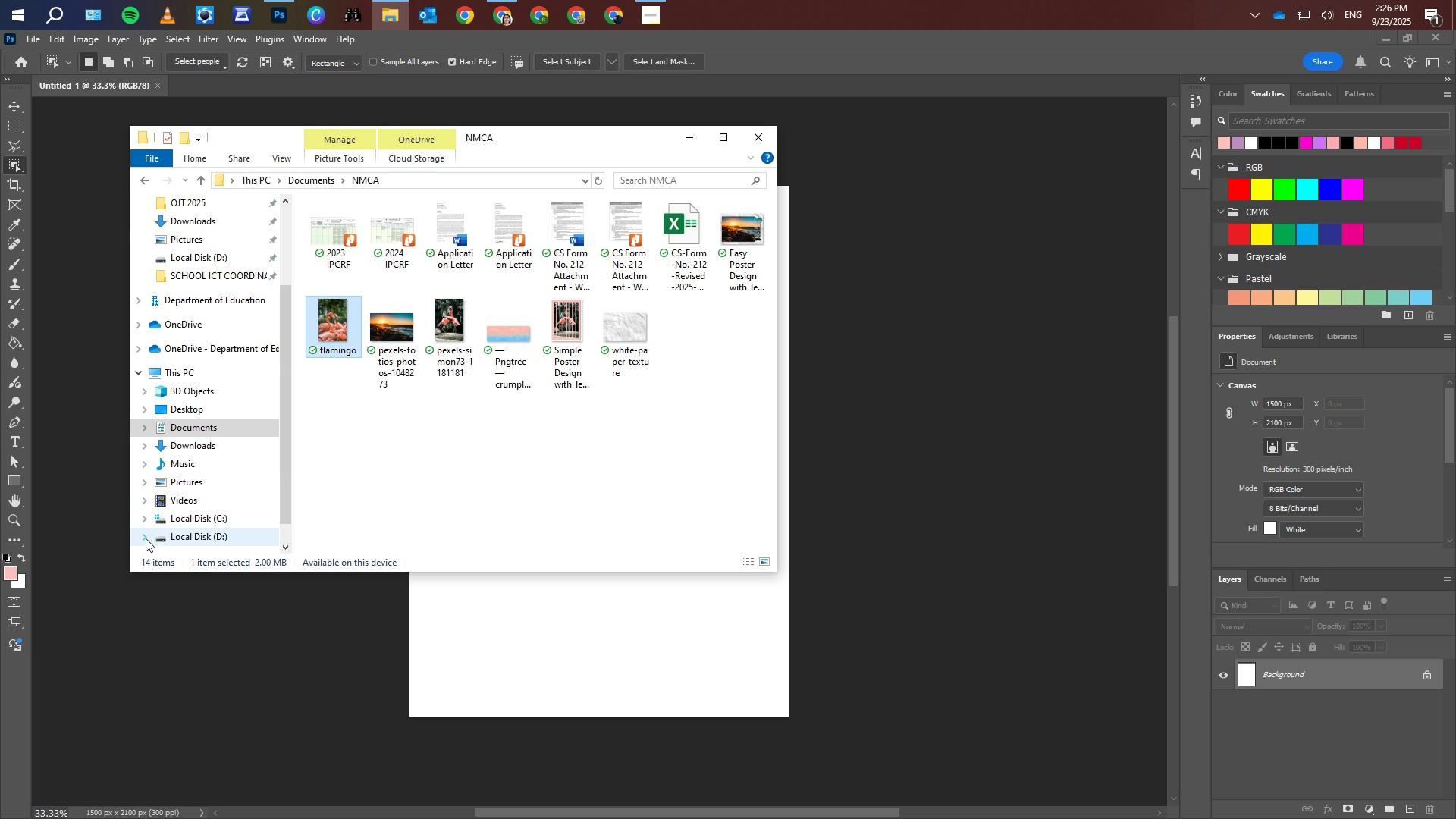 
left_click([146, 538])
 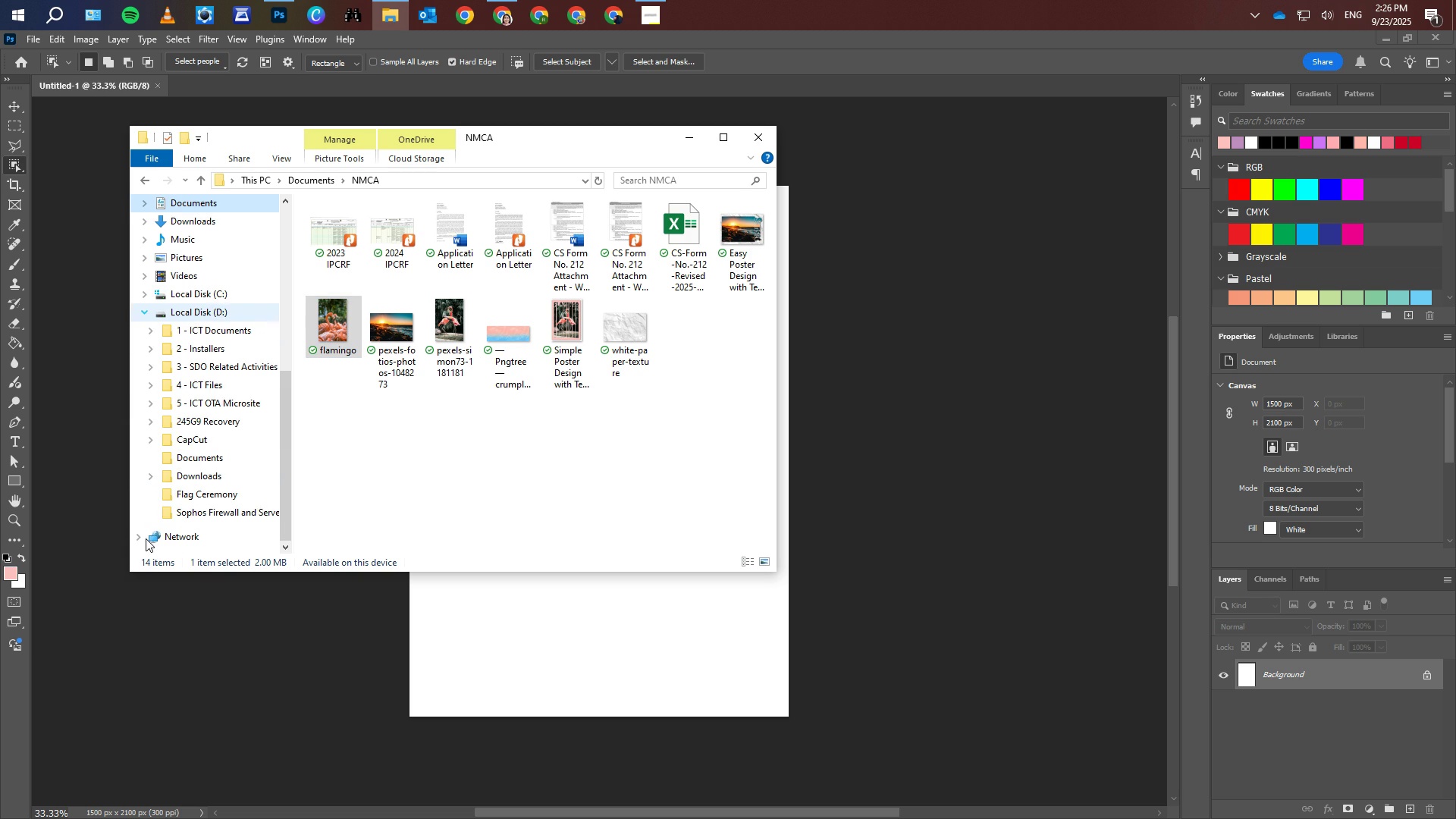 
scroll: coordinate [146, 538], scroll_direction: down, amount: 1.0
 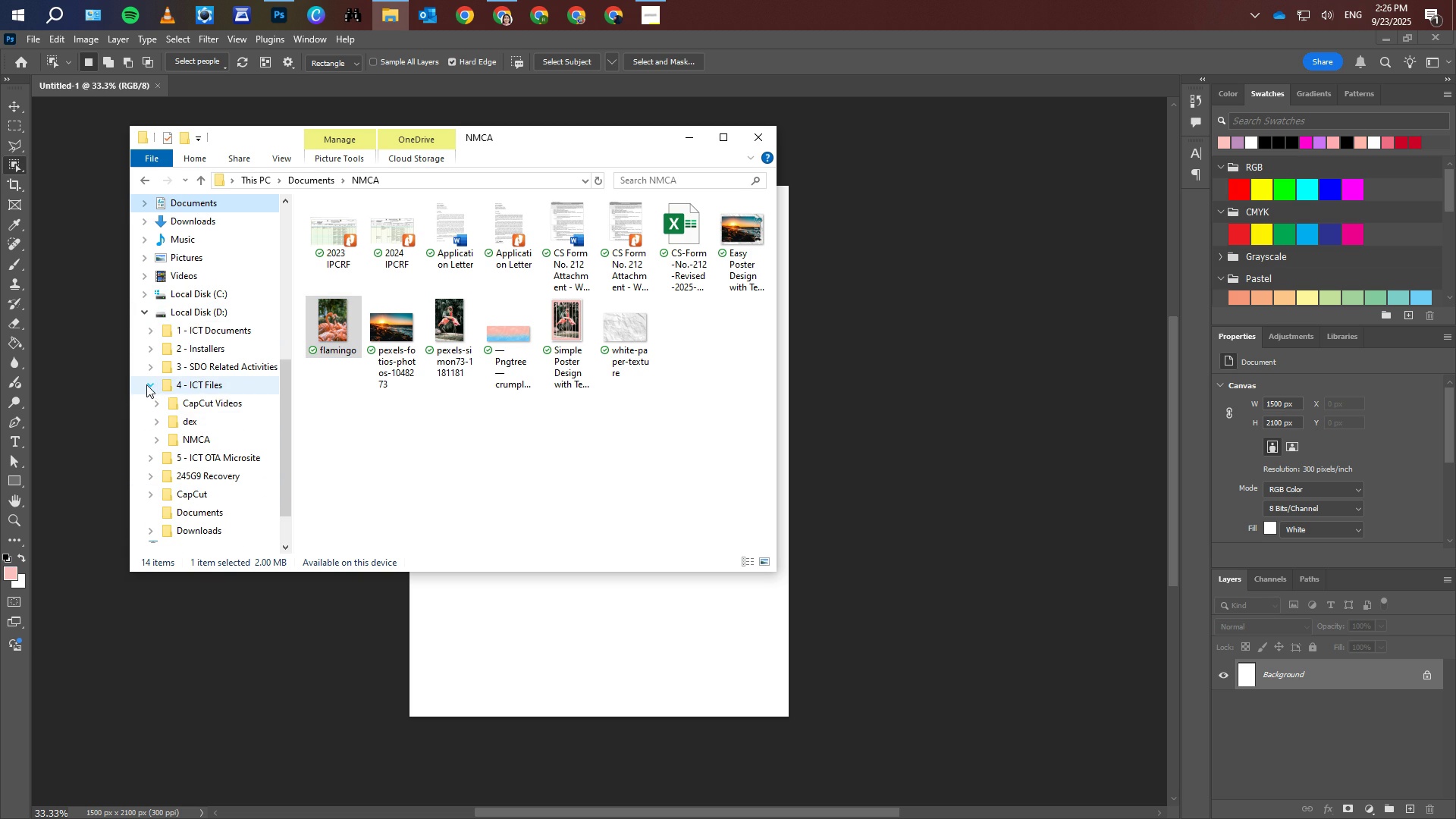 
left_click([146, 384])
 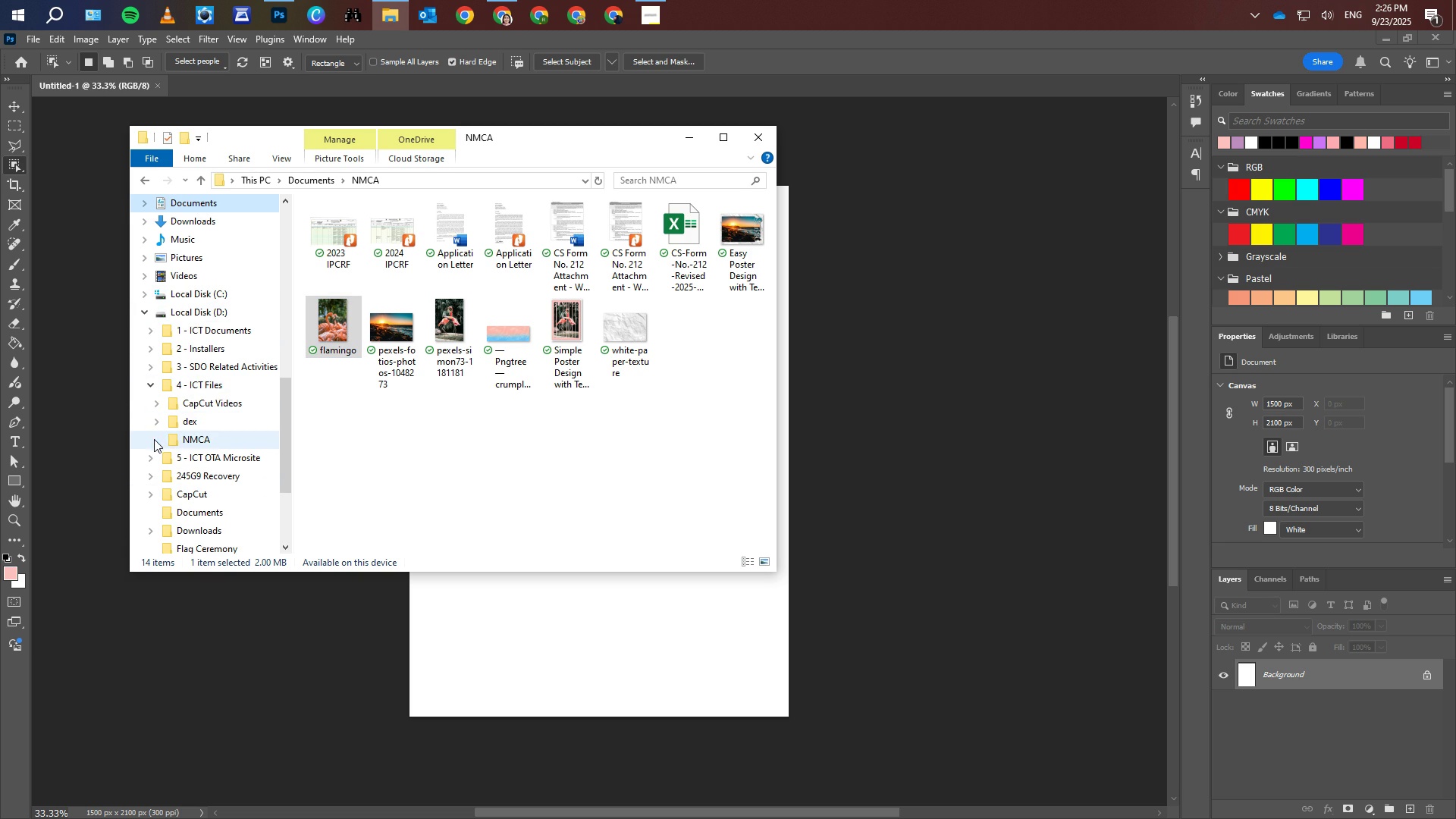 
left_click([154, 439])
 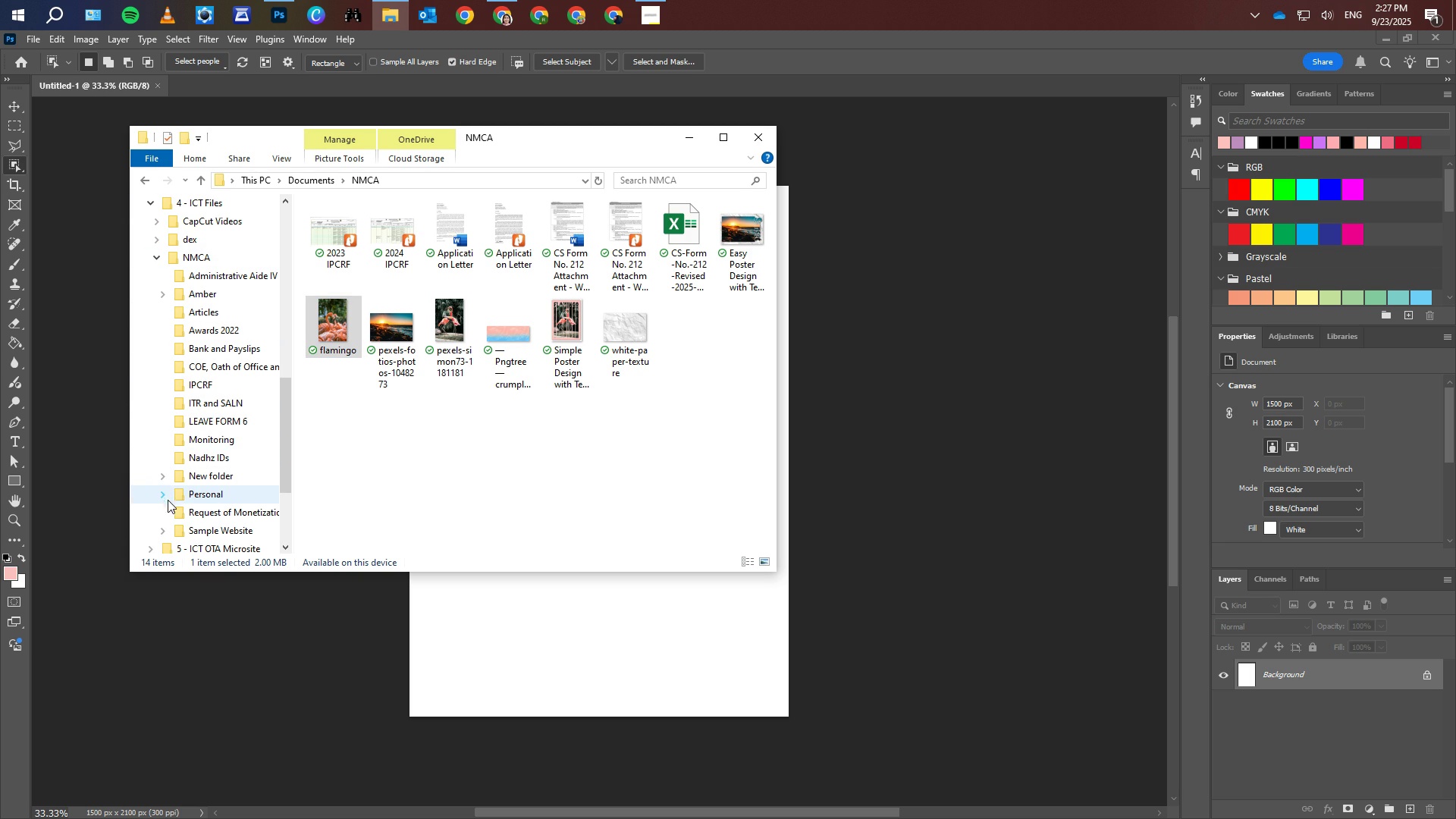 
left_click([162, 492])
 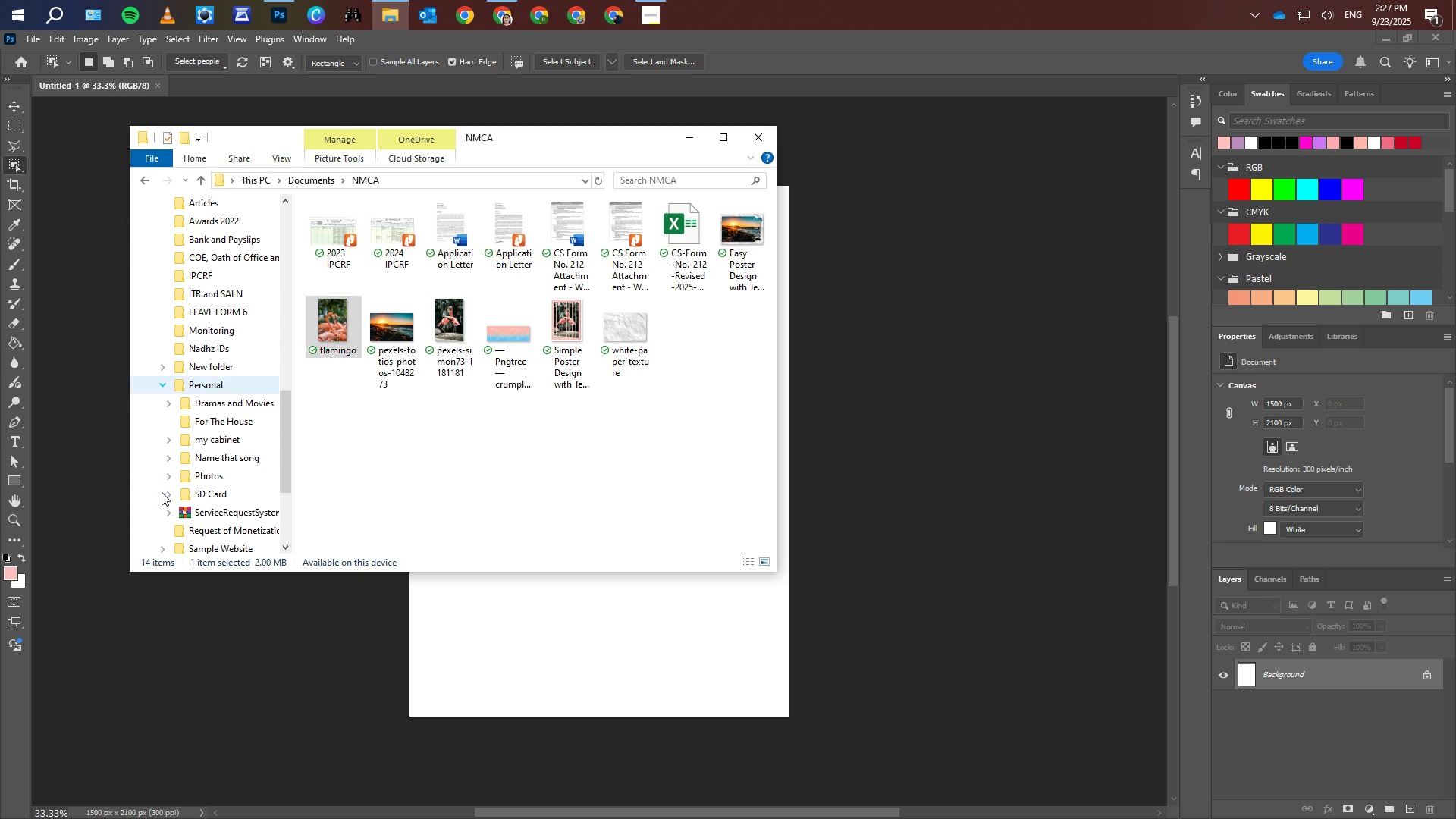 
scroll: coordinate [162, 492], scroll_direction: down, amount: 1.0
 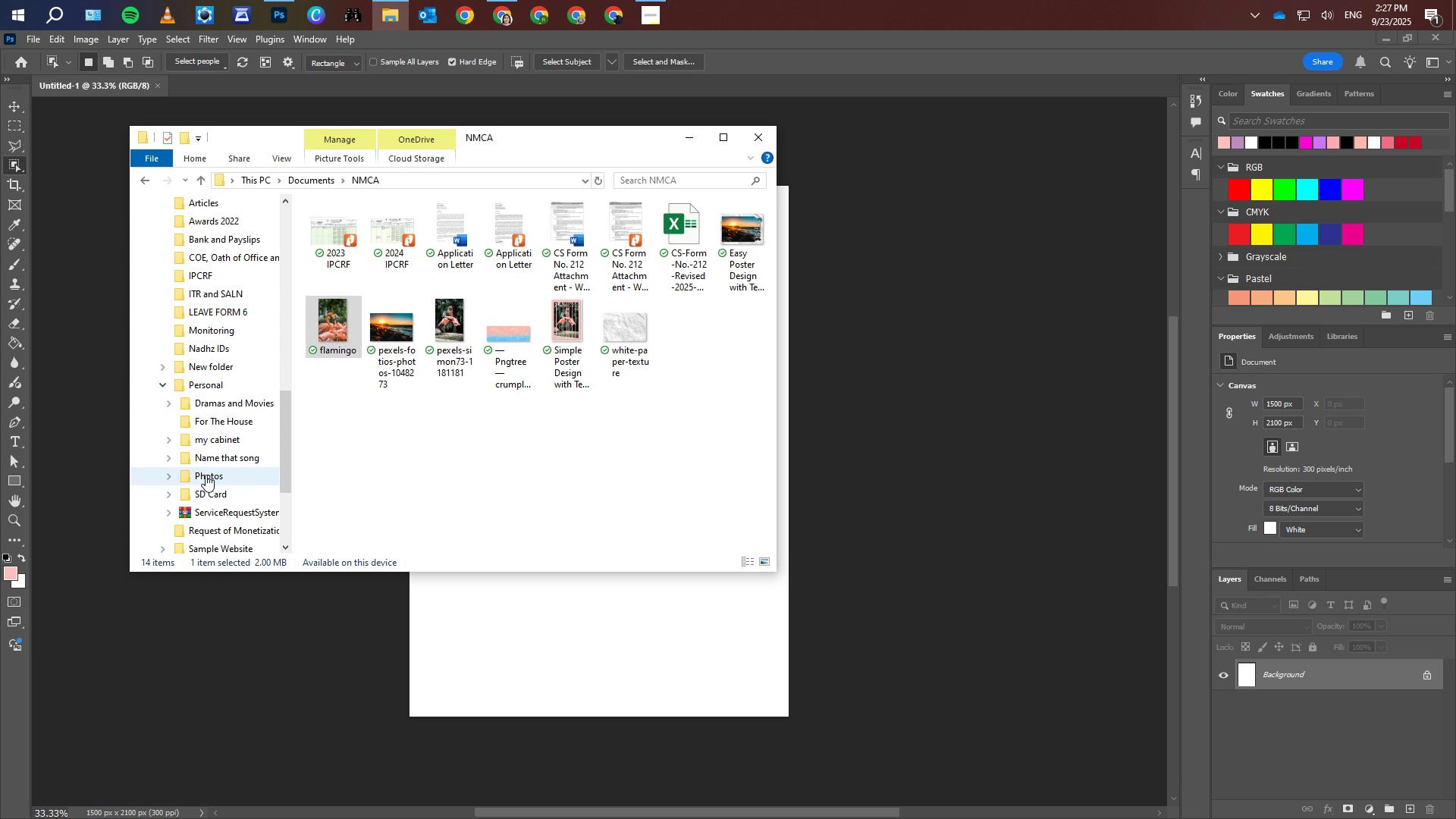 
left_click([206, 475])
 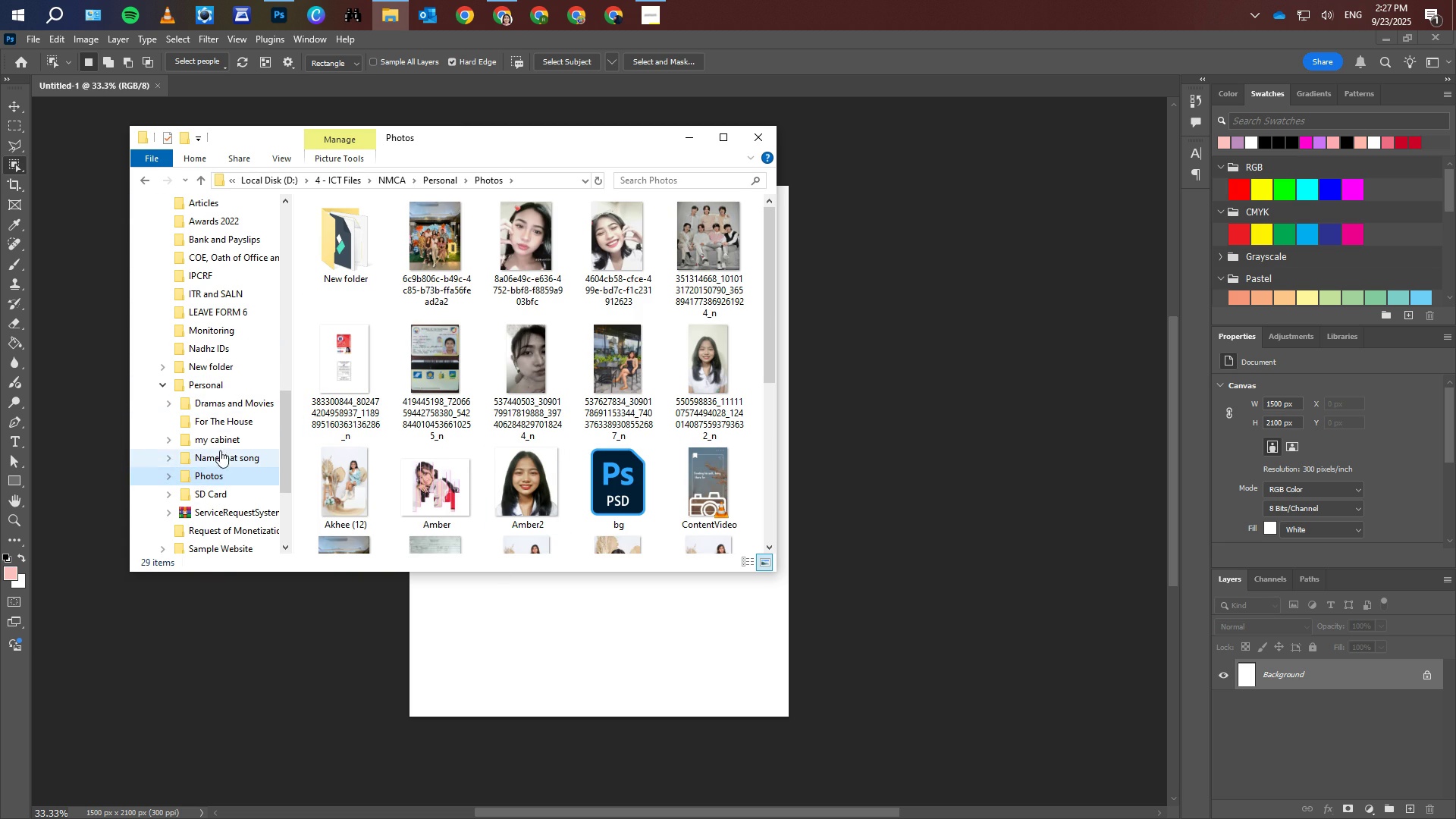 
mouse_move([176, 416])
 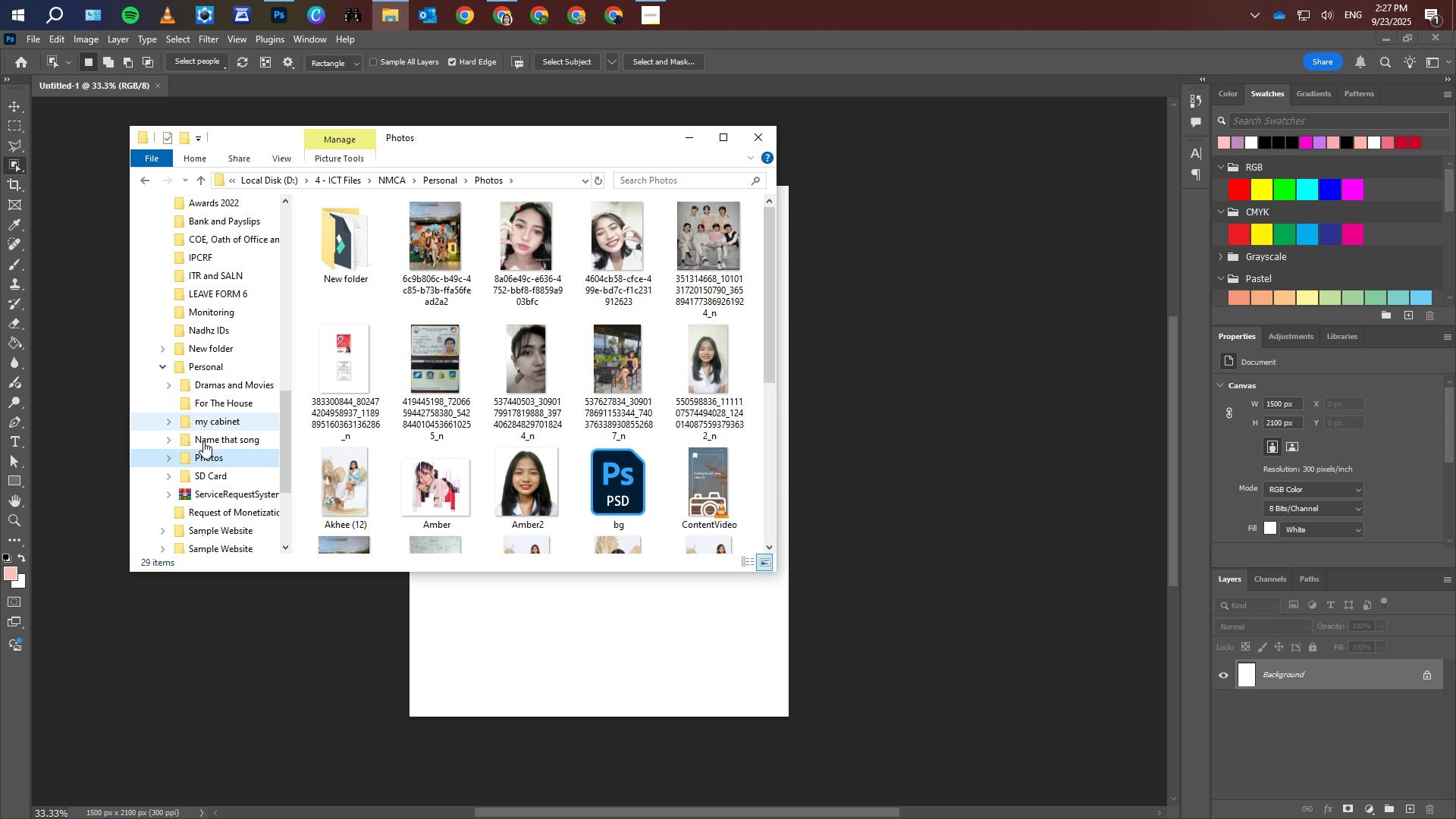 
scroll: coordinate [584, 350], scroll_direction: down, amount: 5.0
 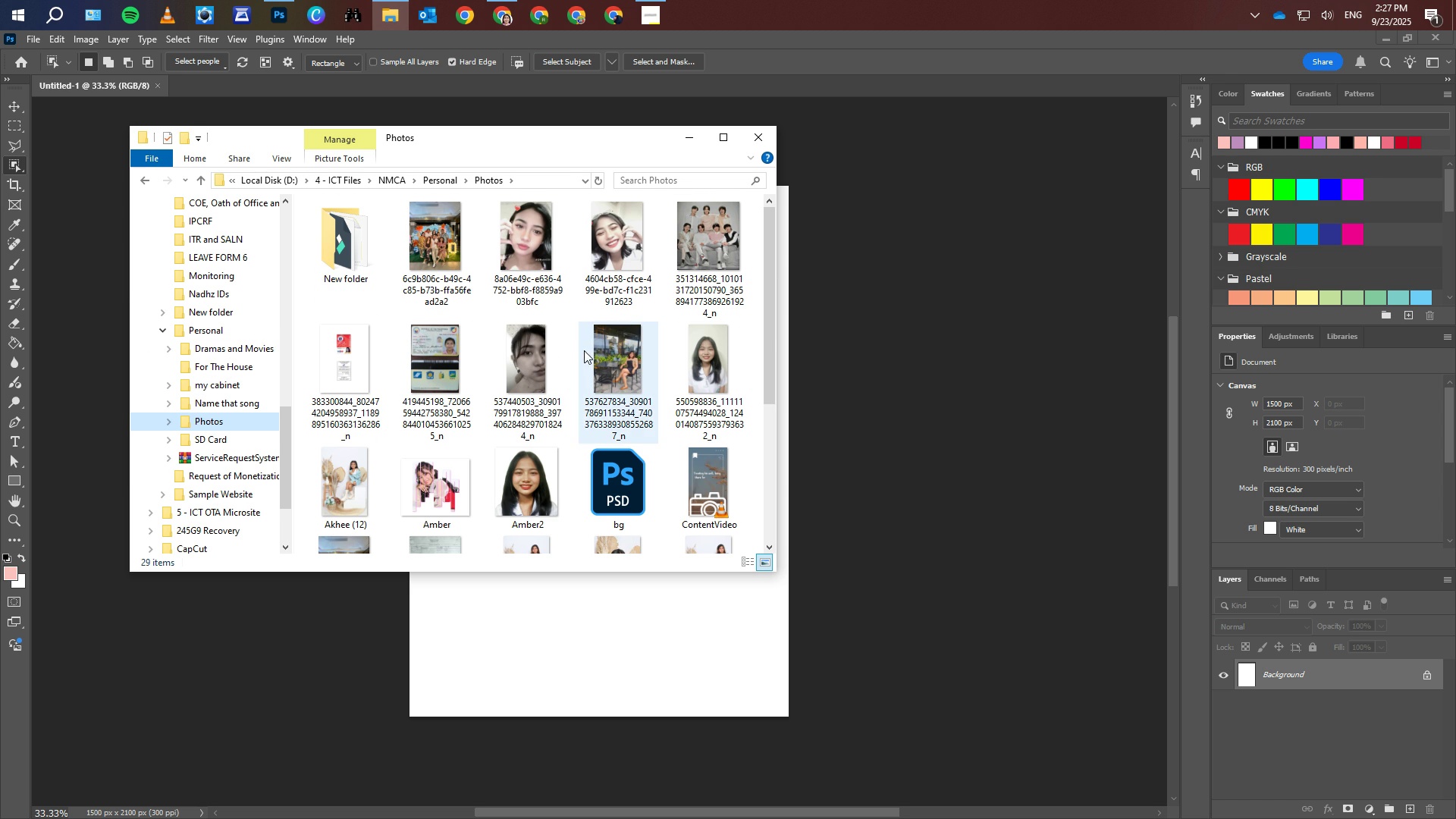 
scroll: coordinate [417, 259], scroll_direction: up, amount: 10.0
 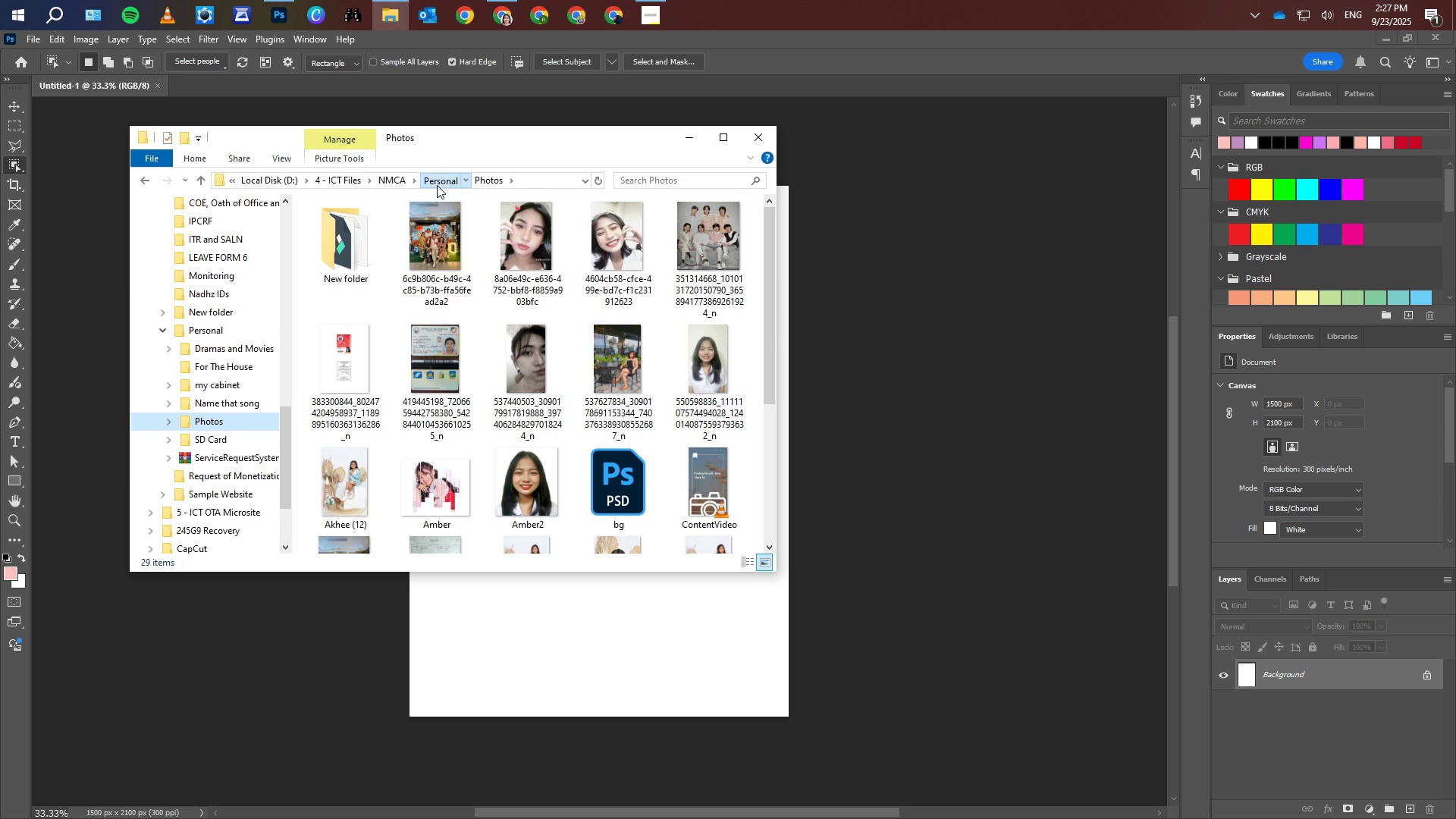 
left_click([437, 185])
 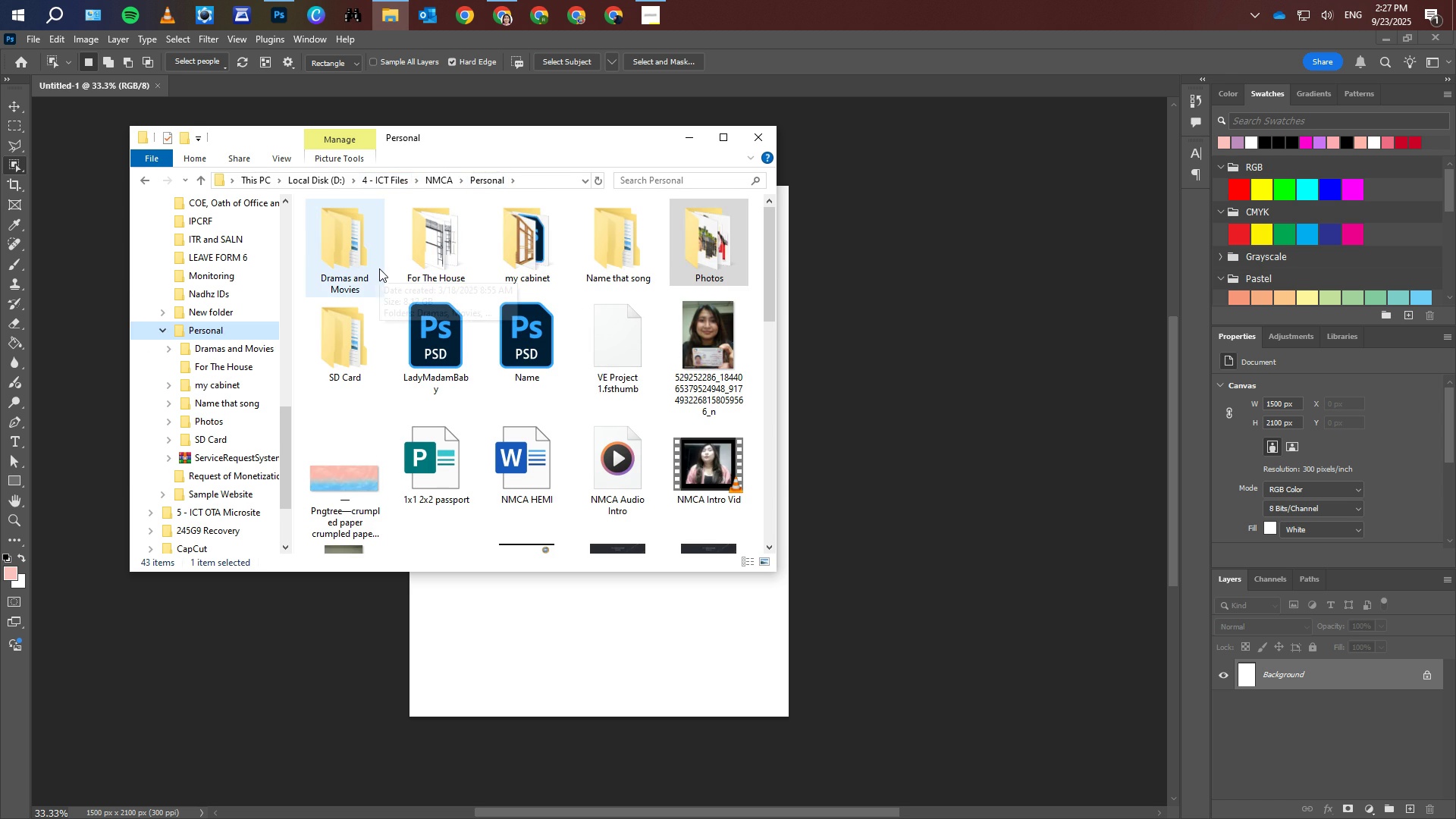 
left_click([425, 175])